 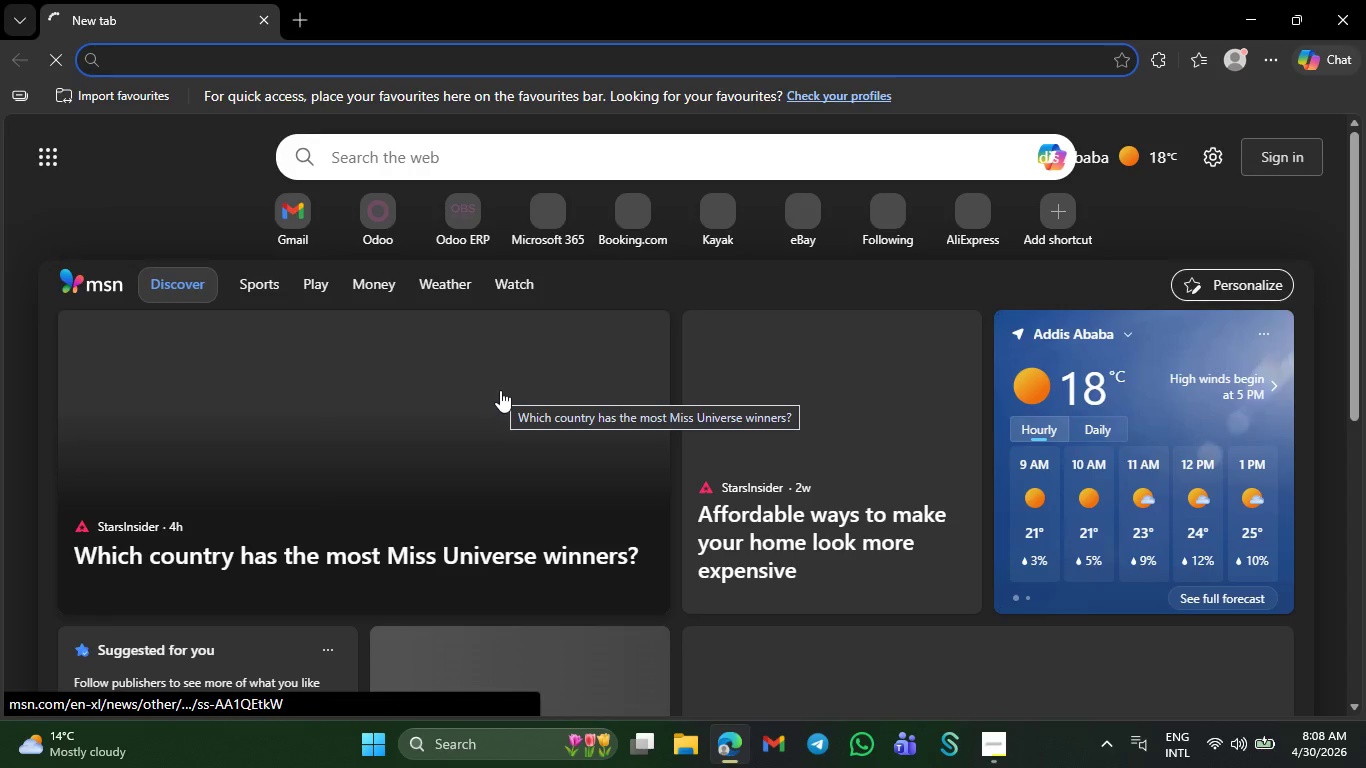 
key(NumpadEnter)
 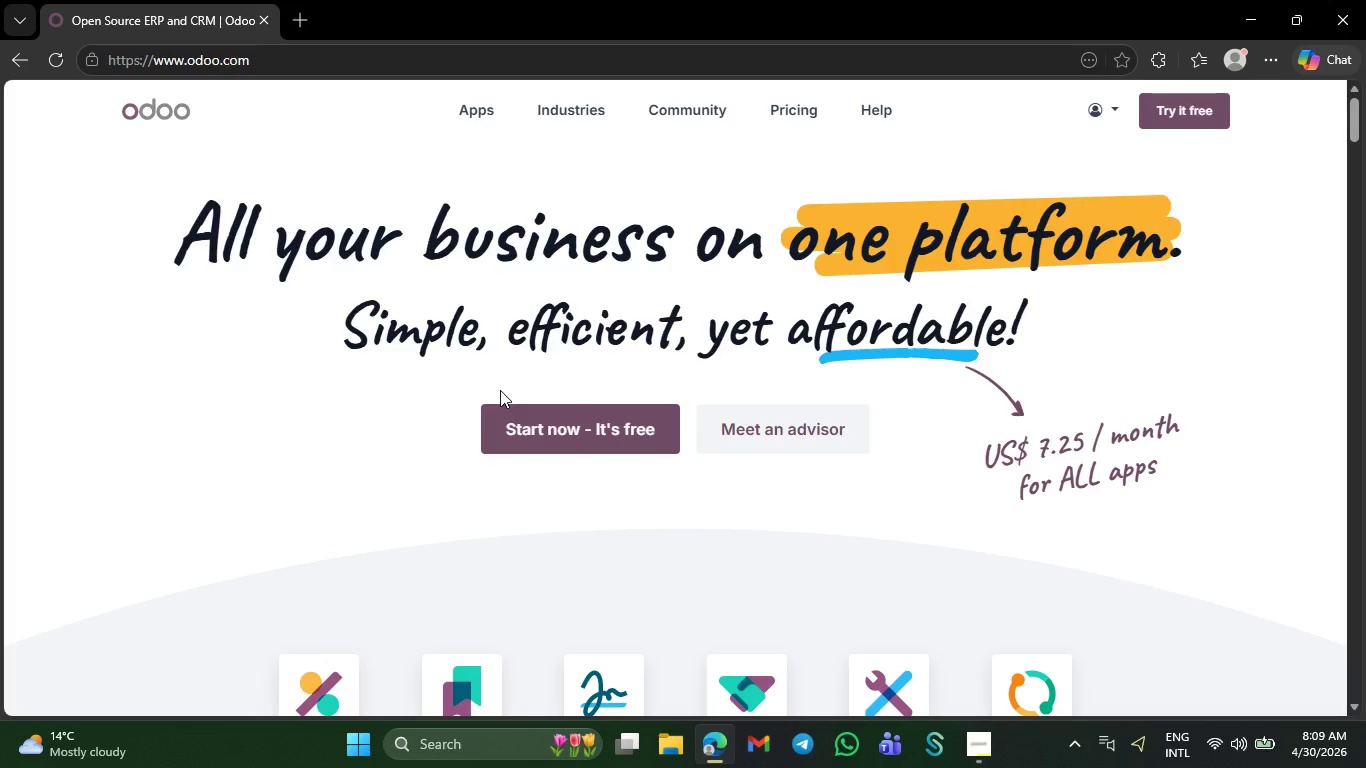 
wait(20.62)
 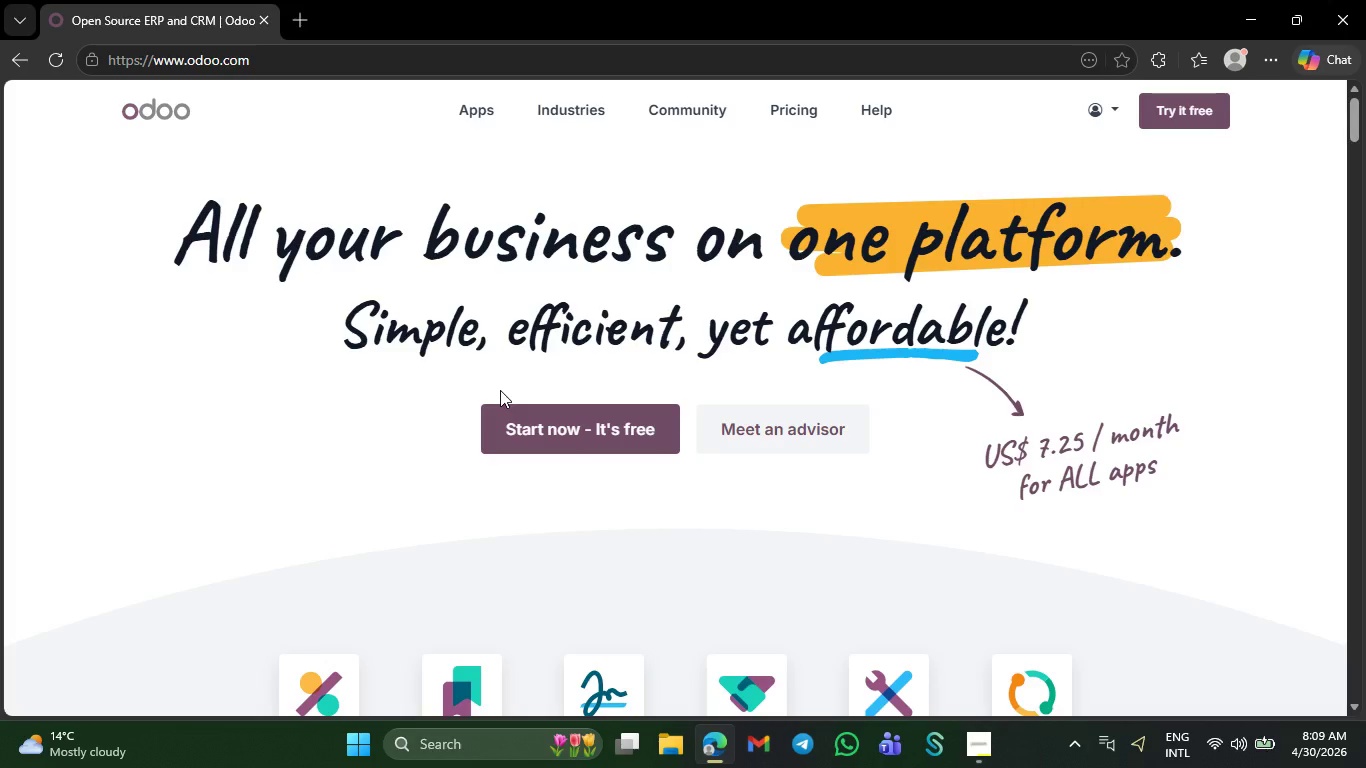 
left_click([606, 440])
 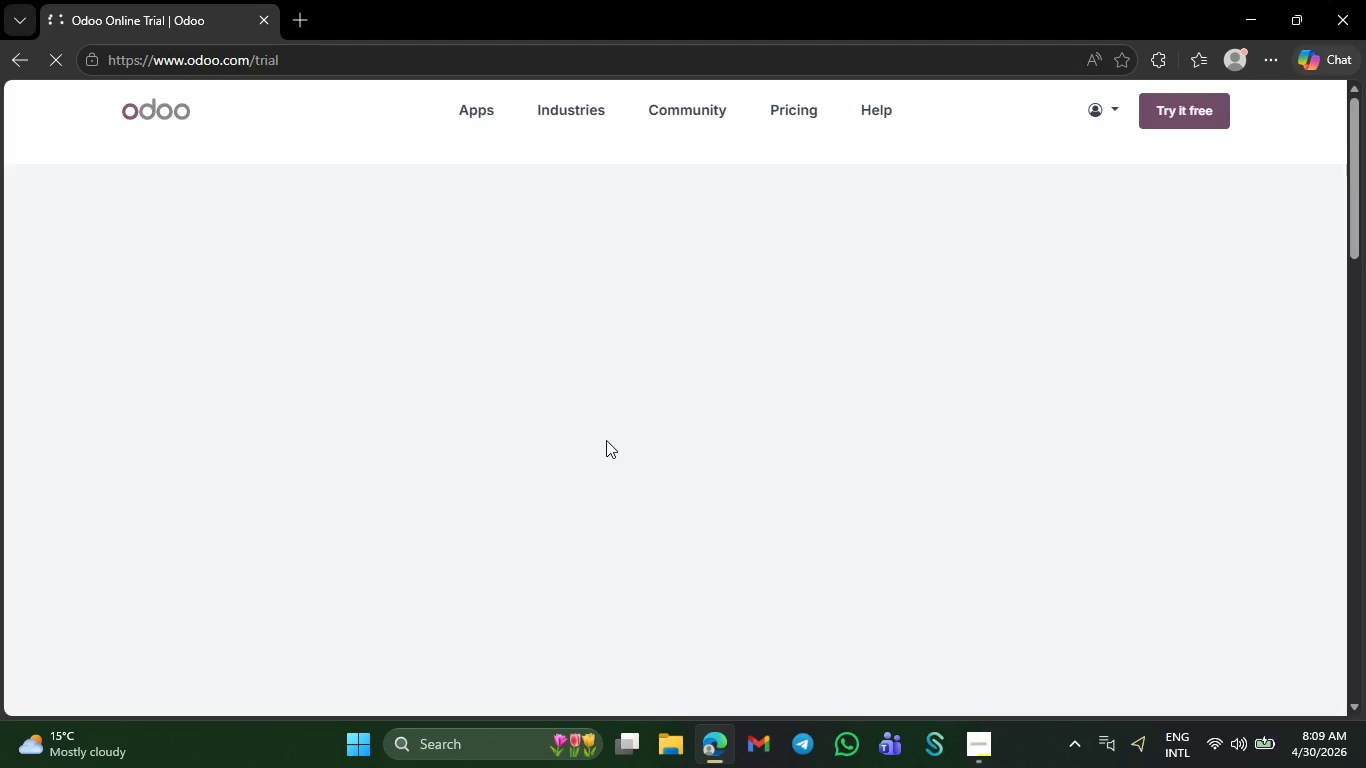 
wait(15.88)
 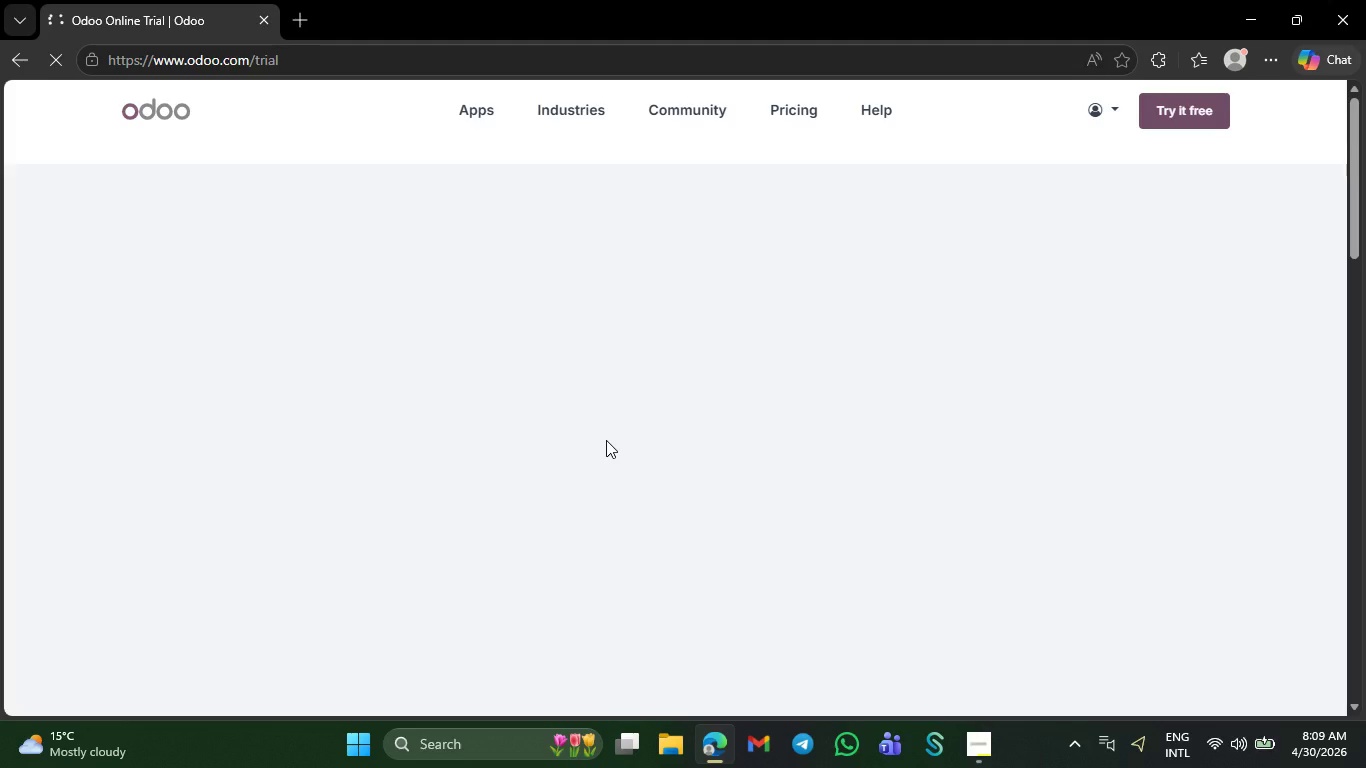 
scroll: coordinate [706, 514], scroll_direction: up, amount: 1.0
 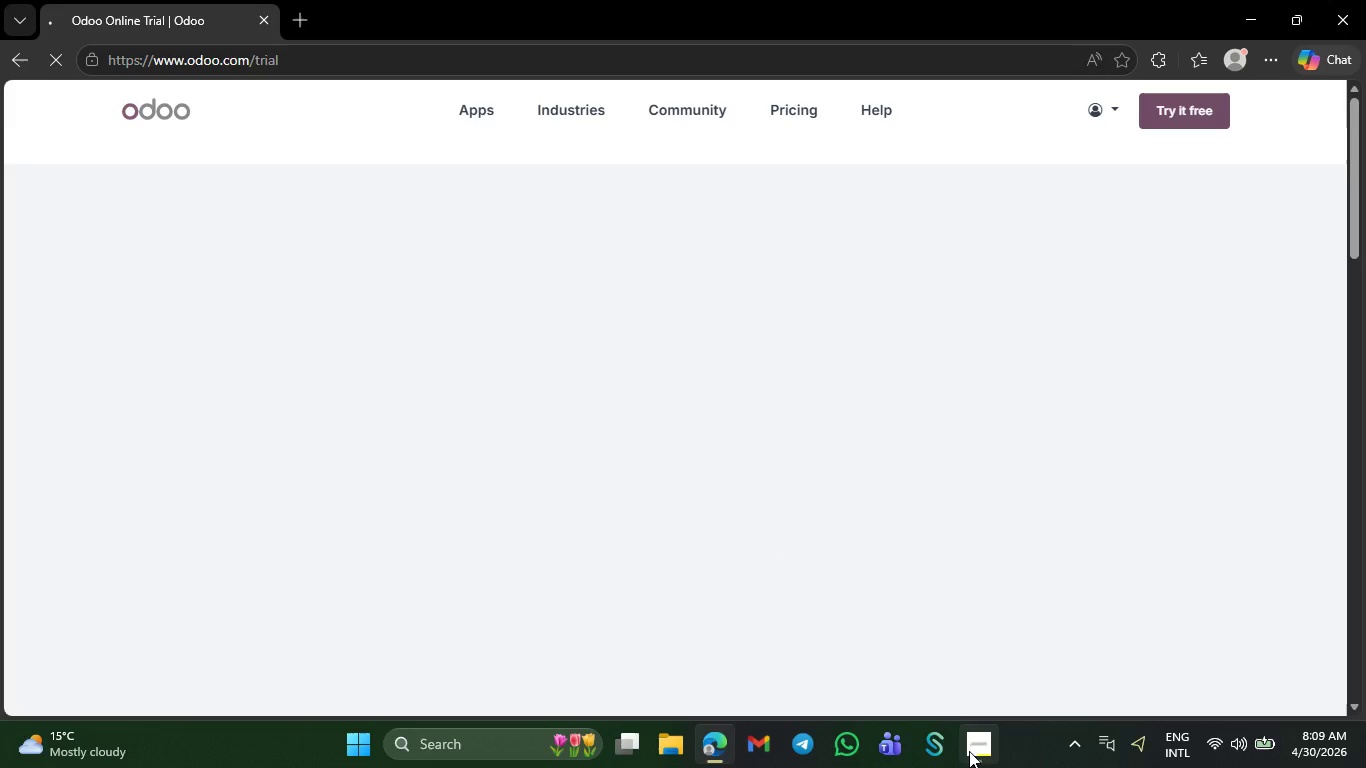 
left_click([969, 751])